 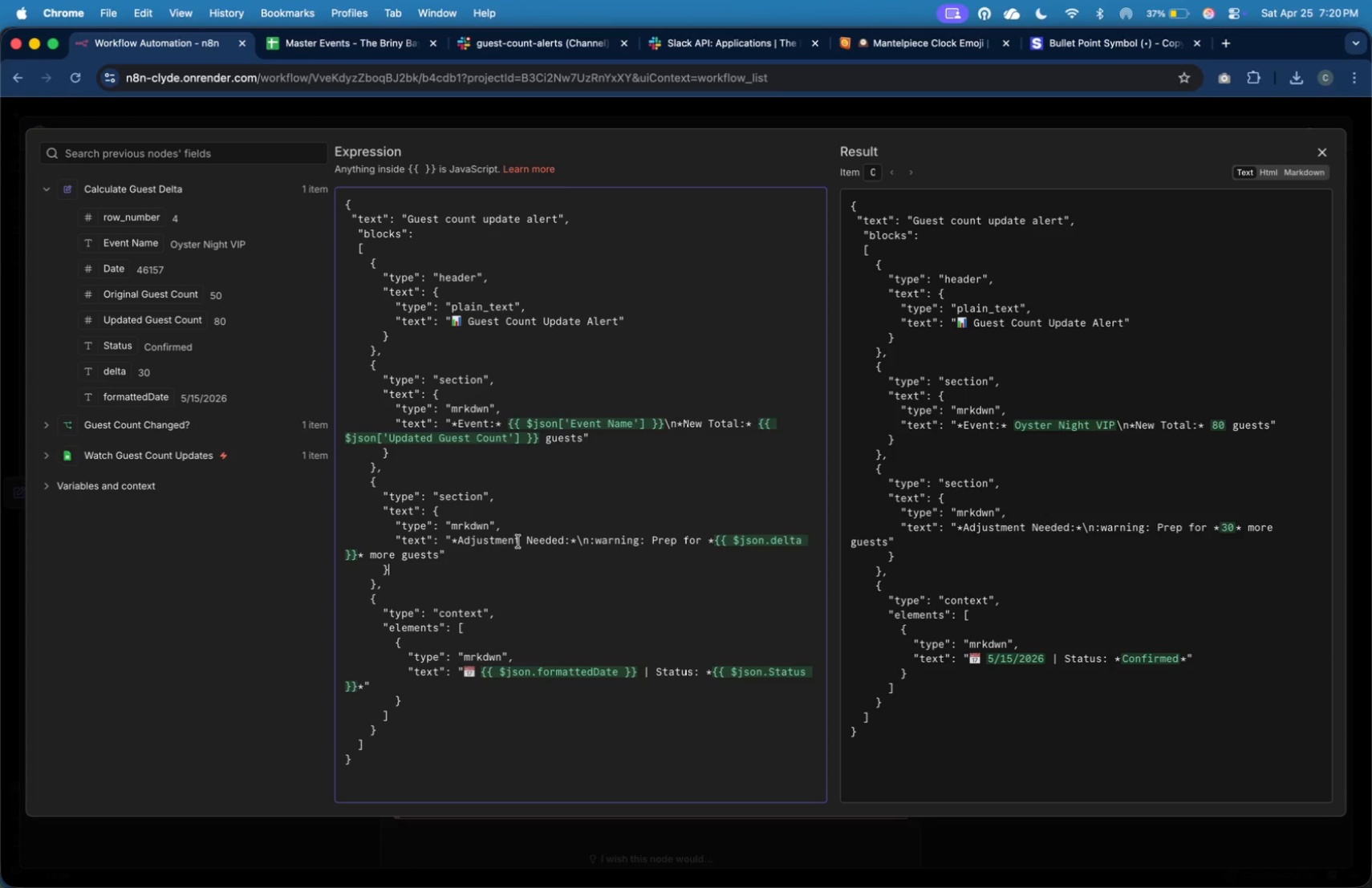 
left_click([396, 554])
 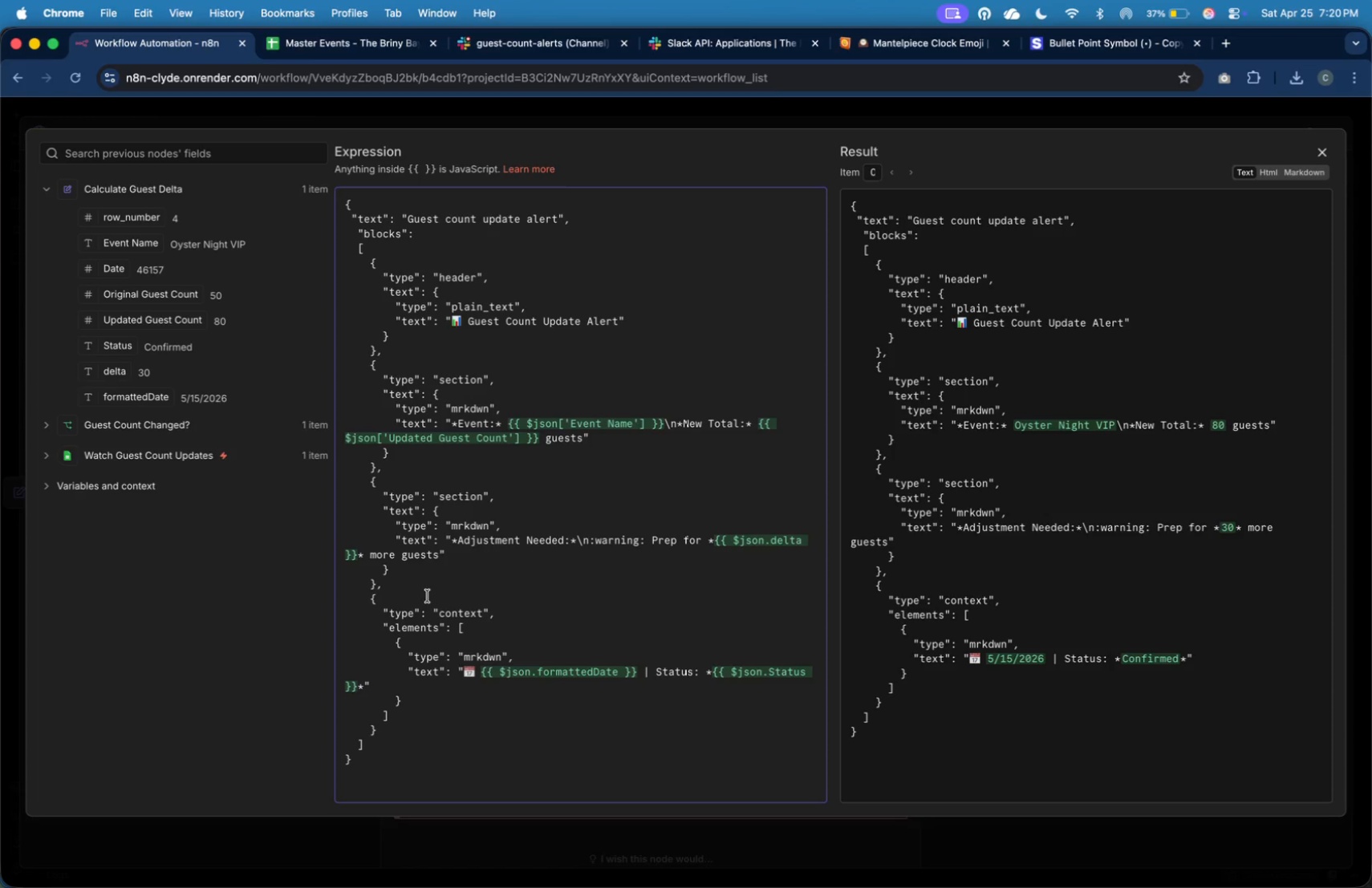 
key(Backspace)
 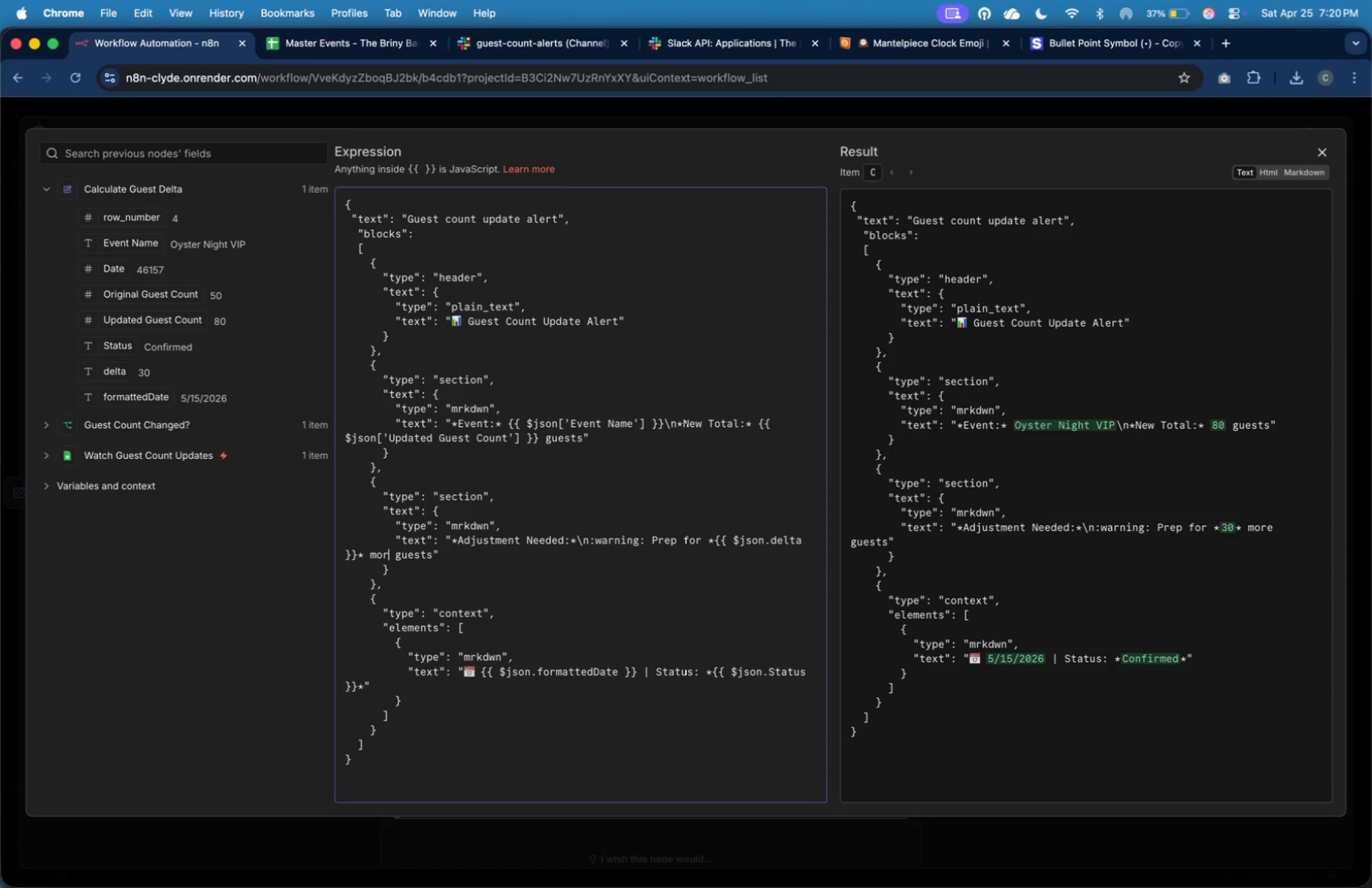 
key(Backspace)
 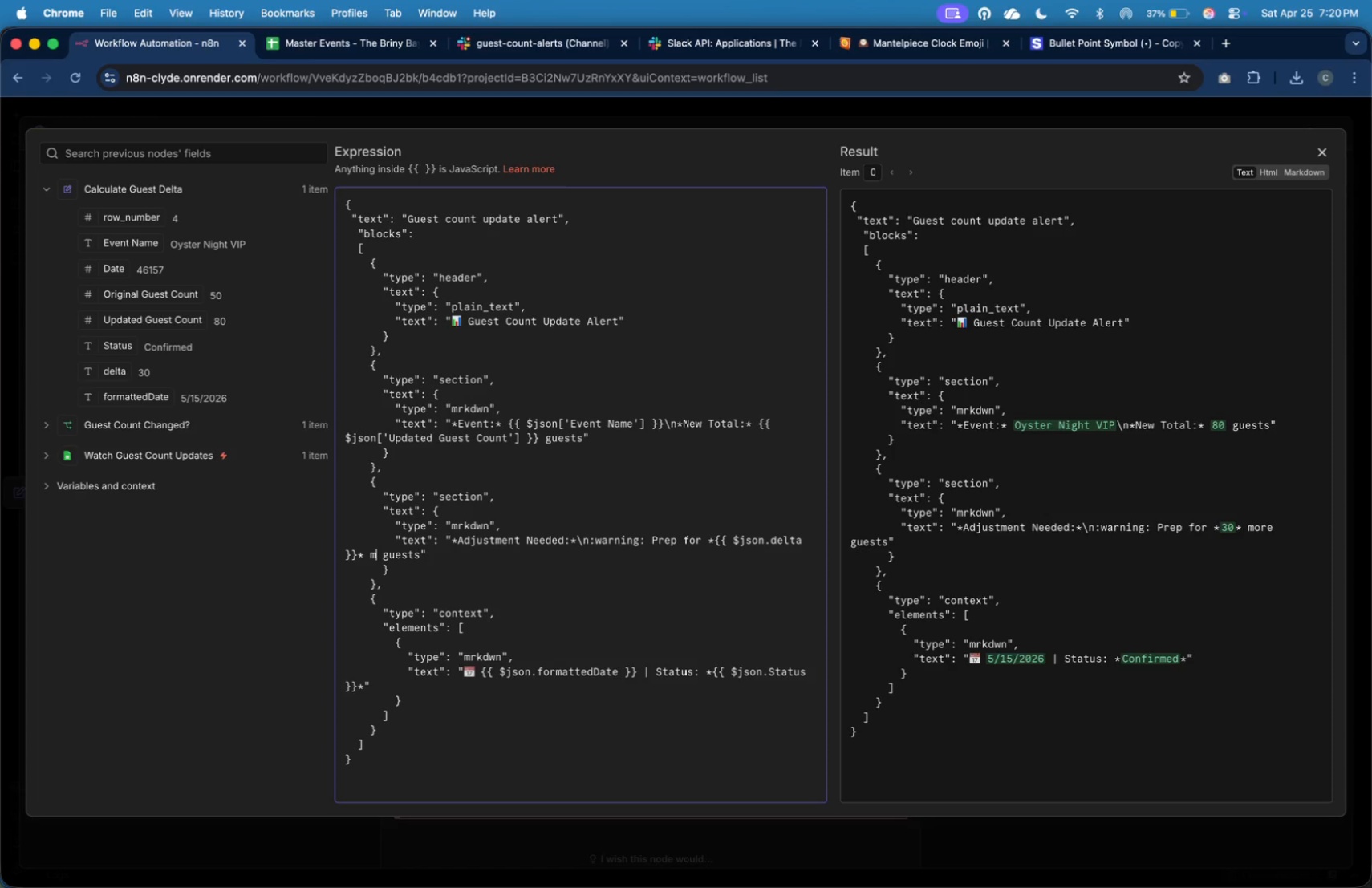 
key(Backspace)
 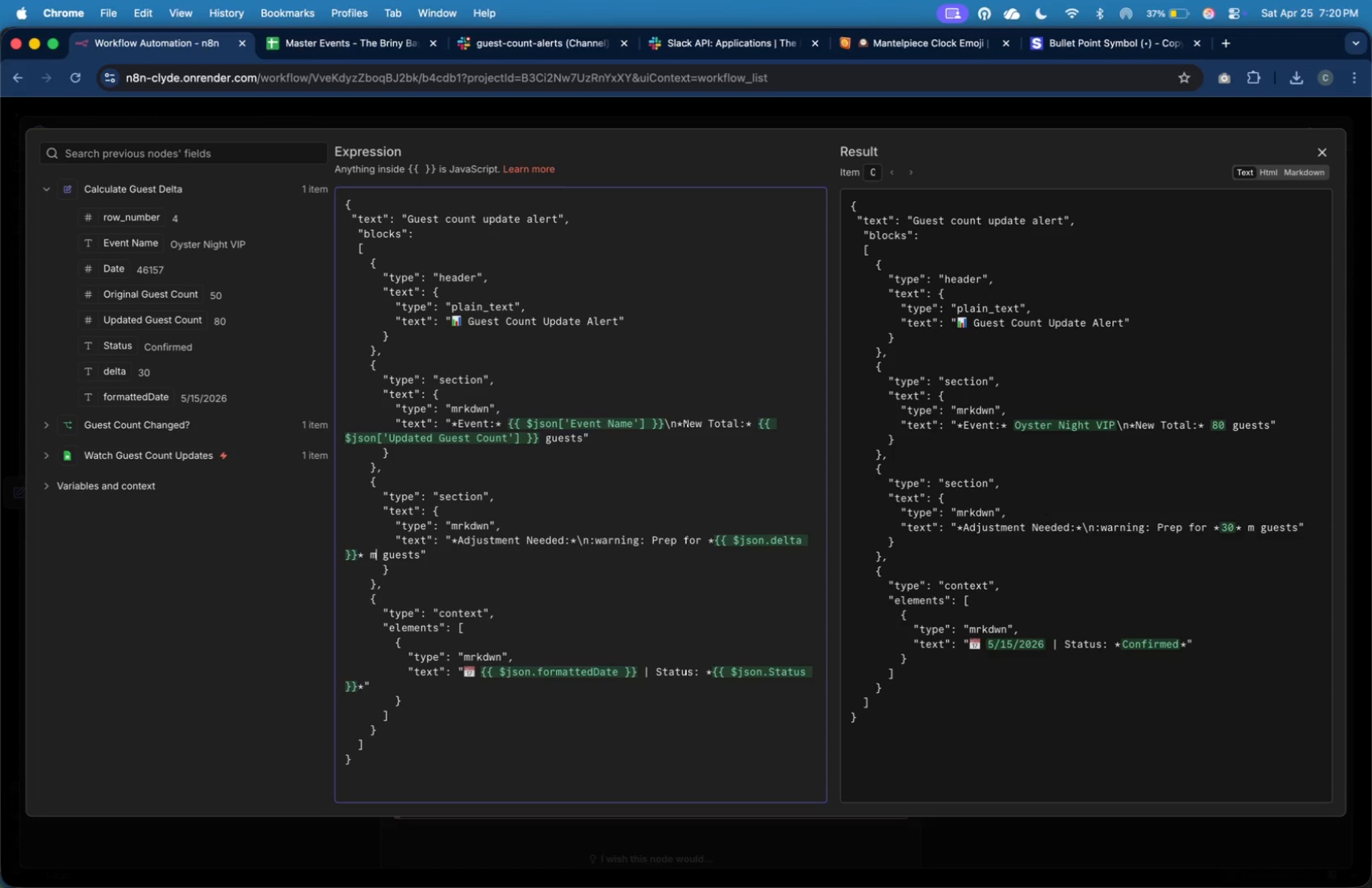 
key(Backspace)
 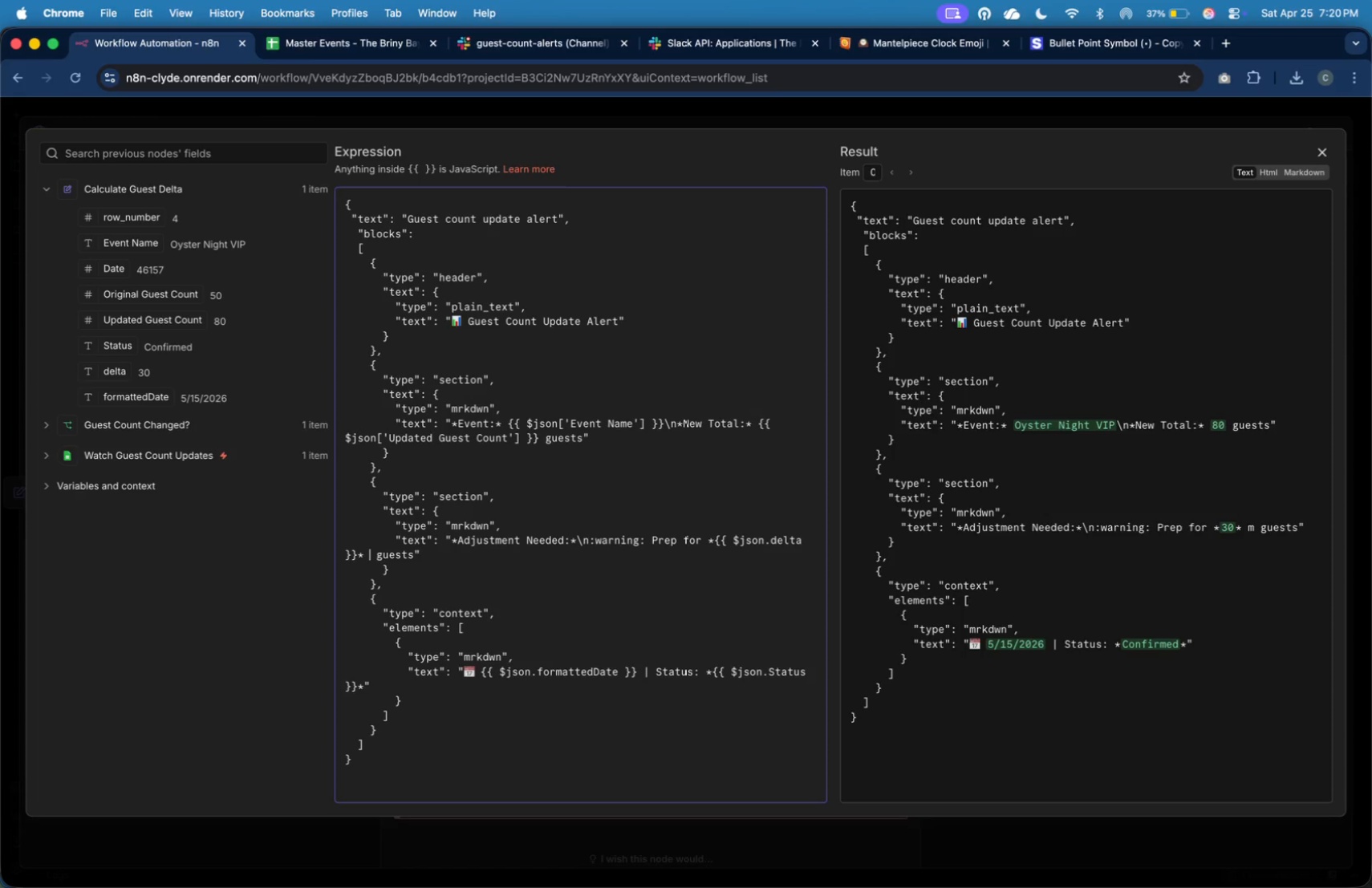 
key(Shift+BracketLeft)
 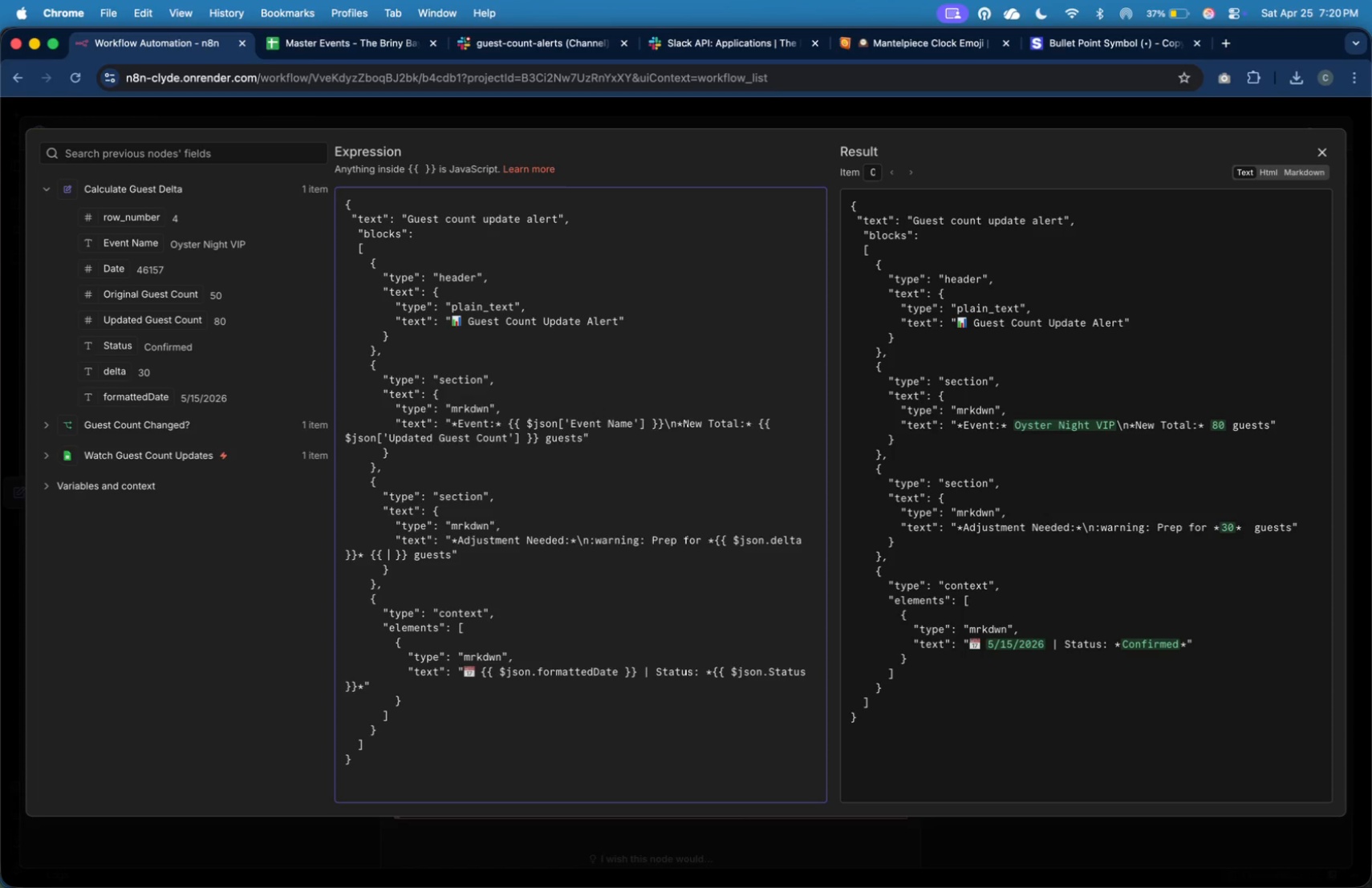 
key(Shift+BracketLeft)
 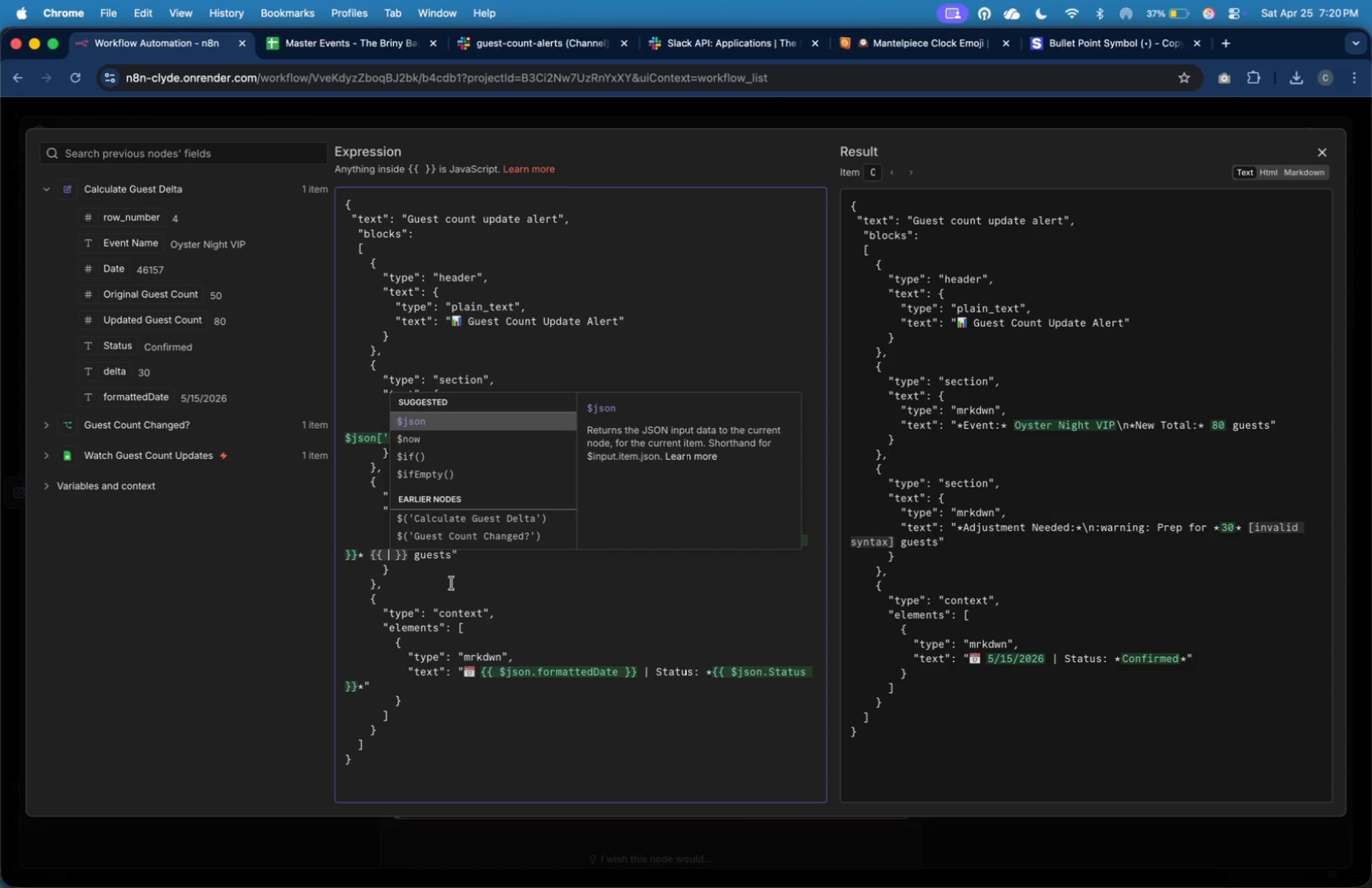 
left_click([501, 586])
 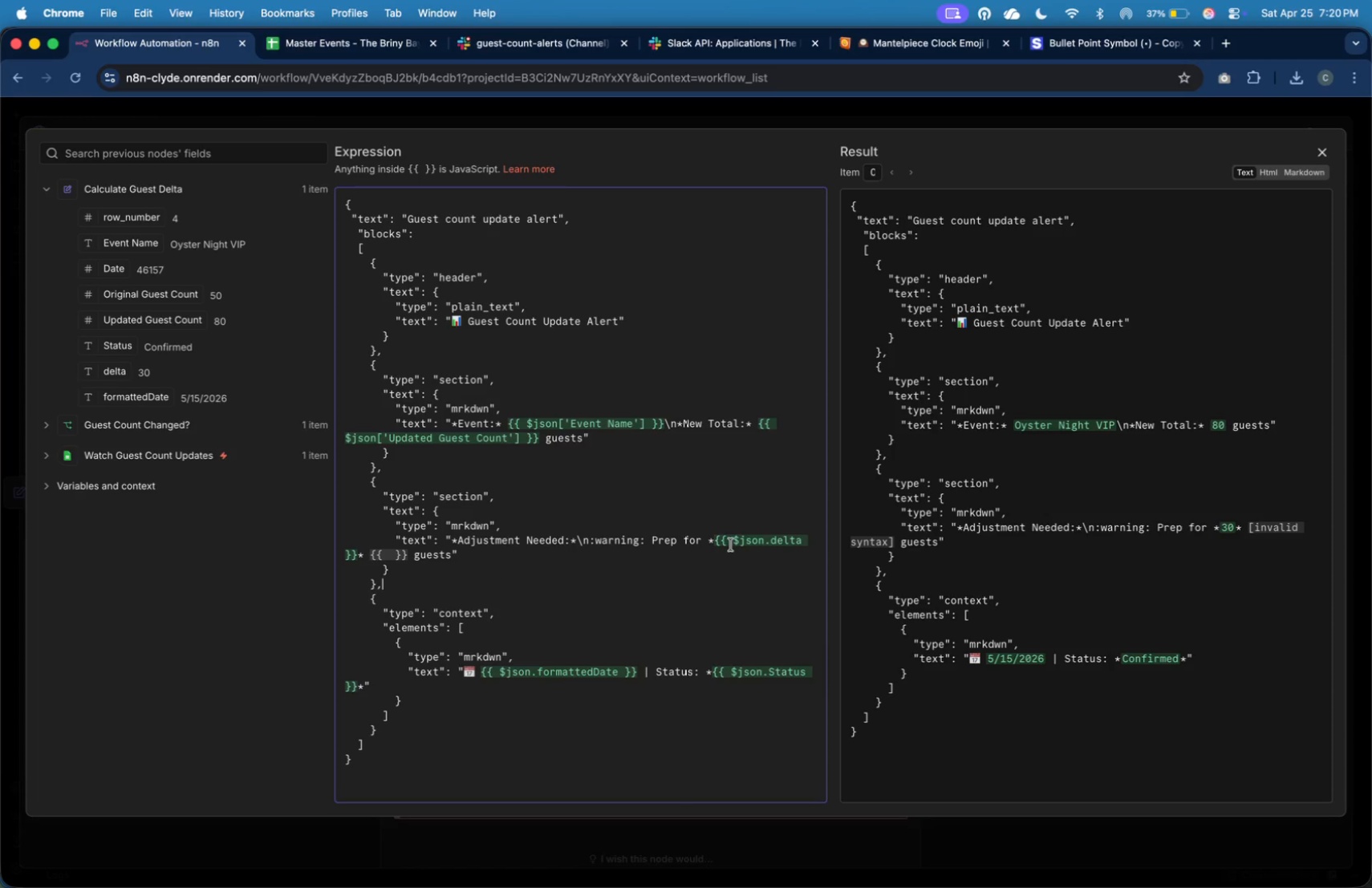 
left_click_drag(start_coordinate=[733, 541], to_coordinate=[802, 545])
 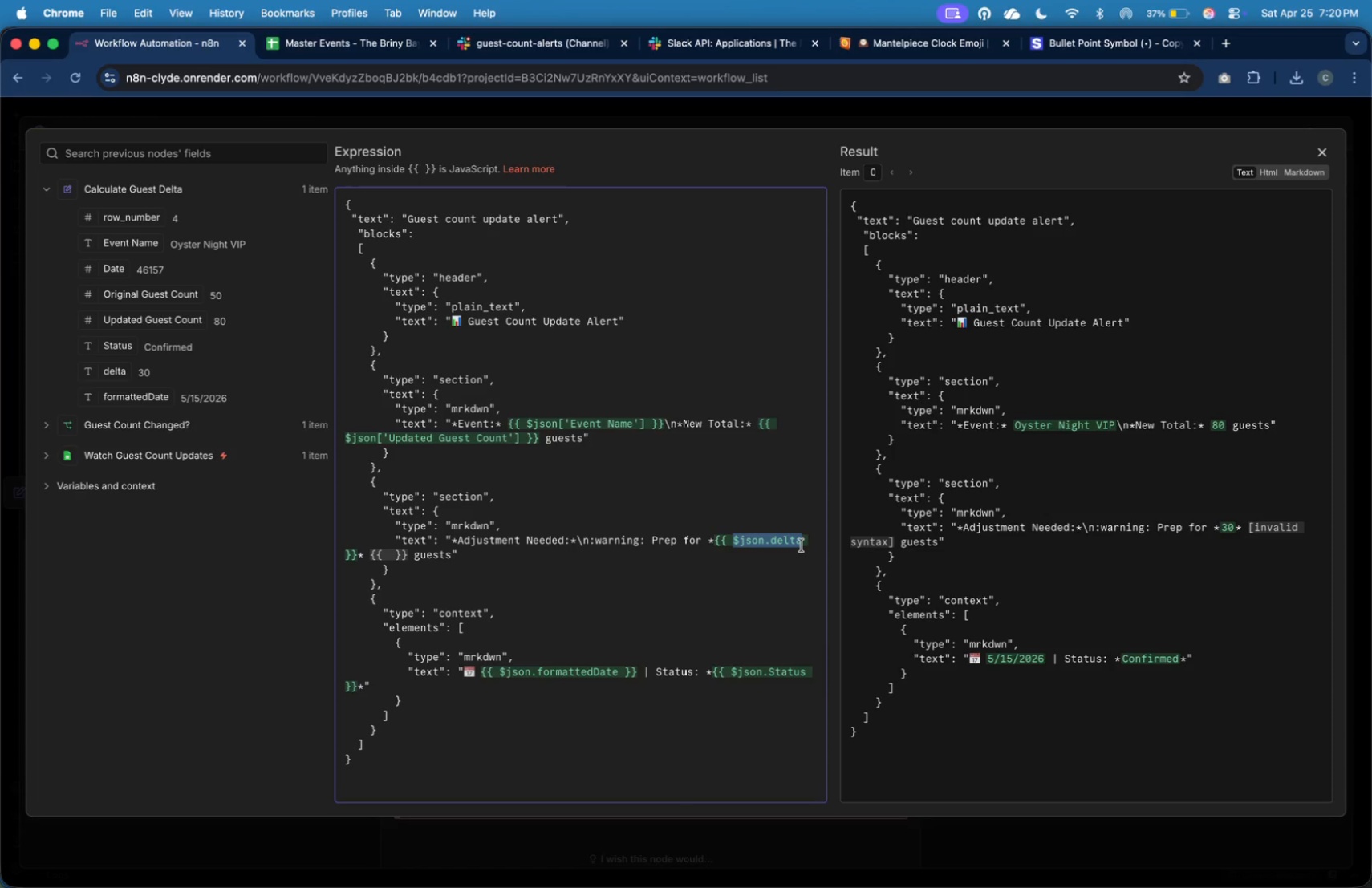 
key(Meta+C)
 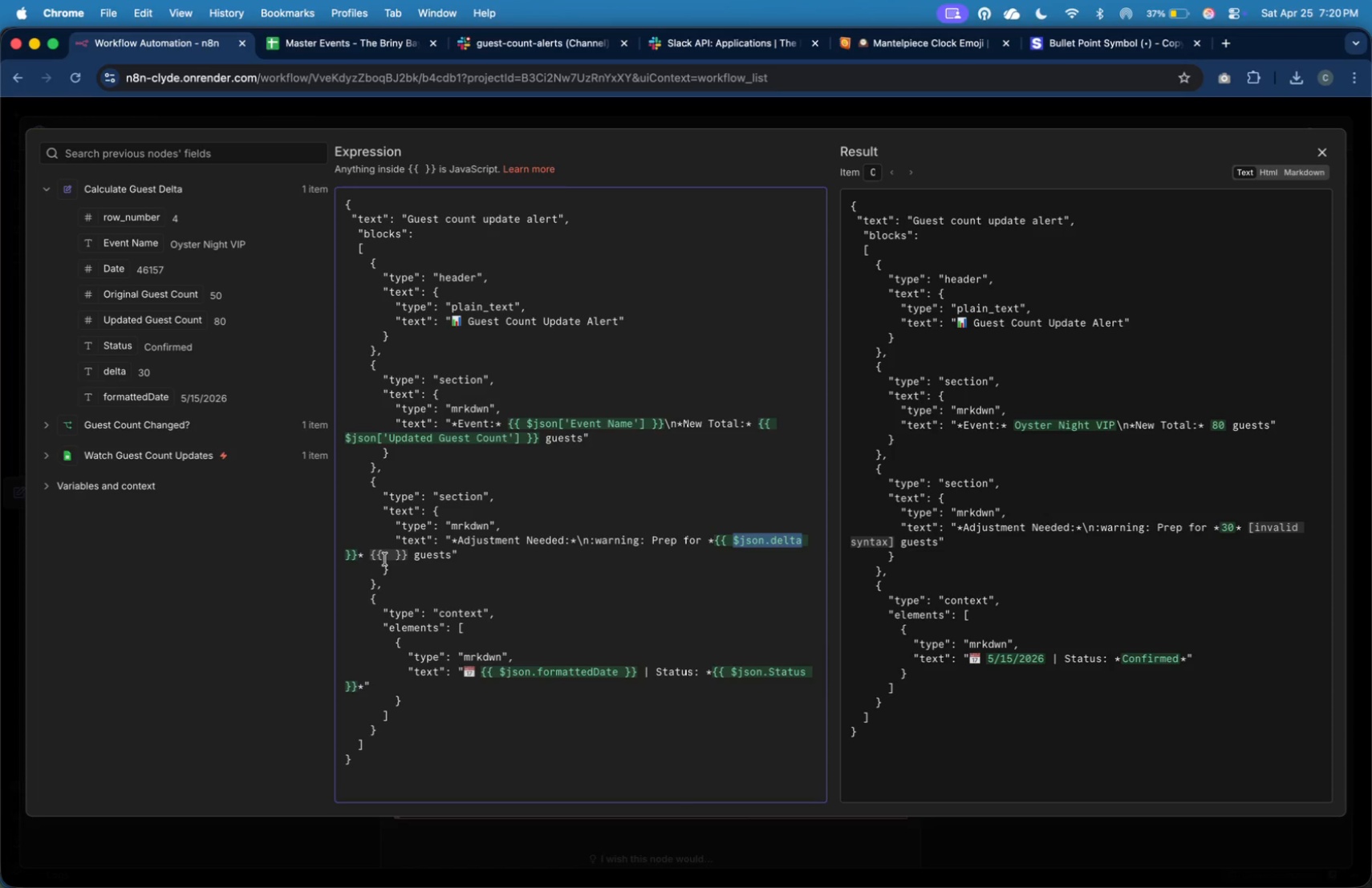 
left_click([391, 556])
 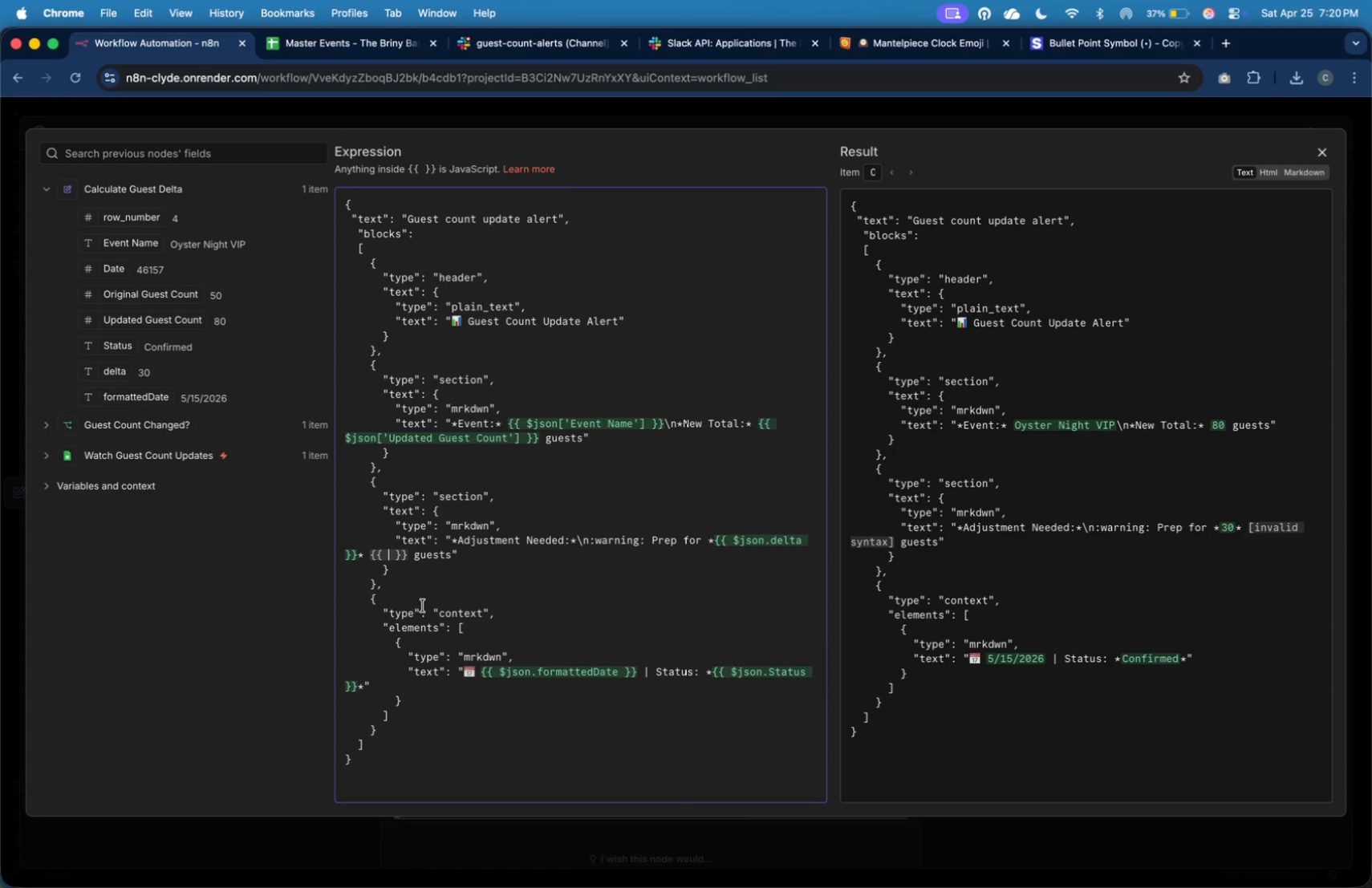 
key(Meta+V)
 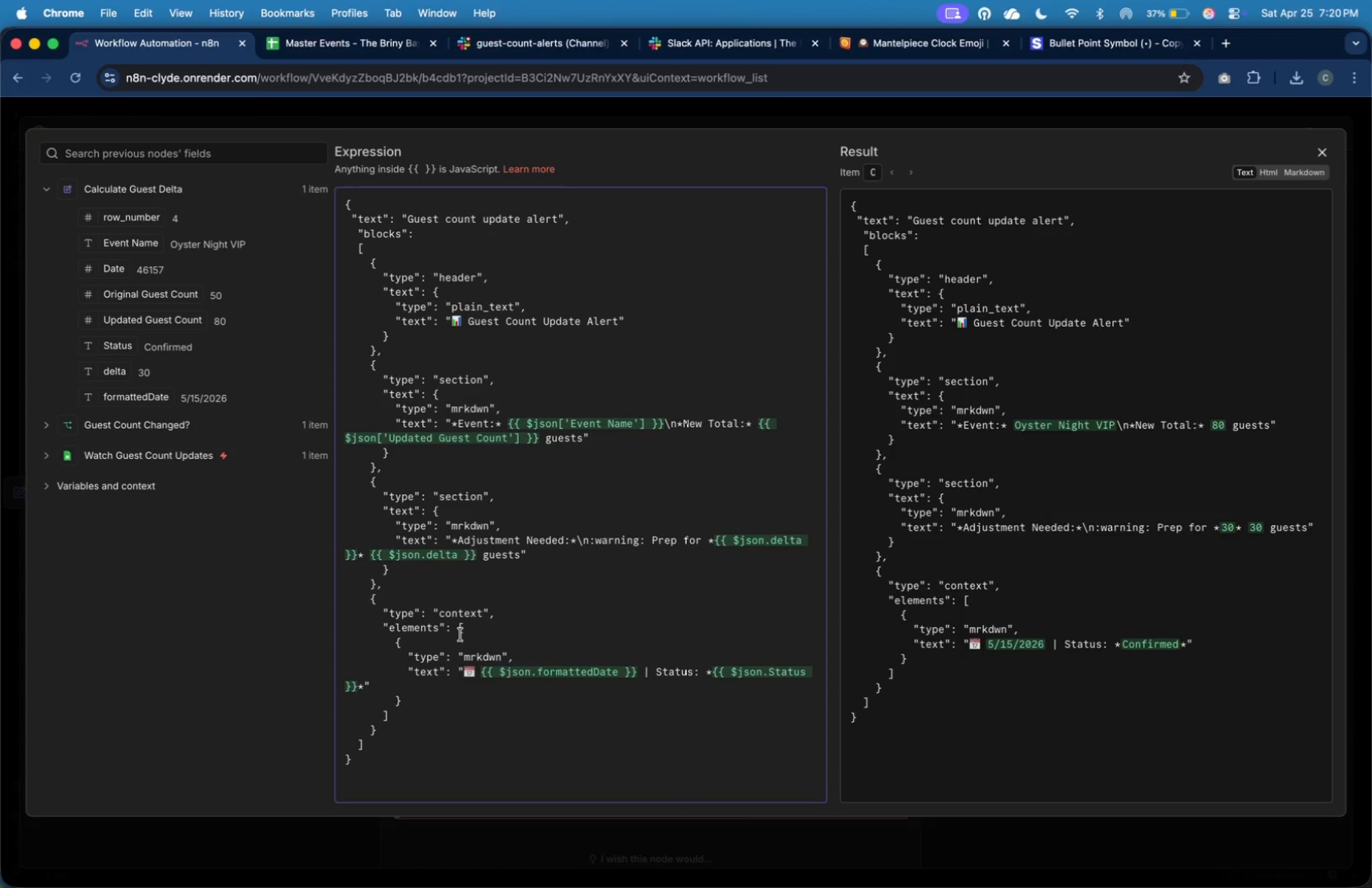 
type( > 0 ? "more)
 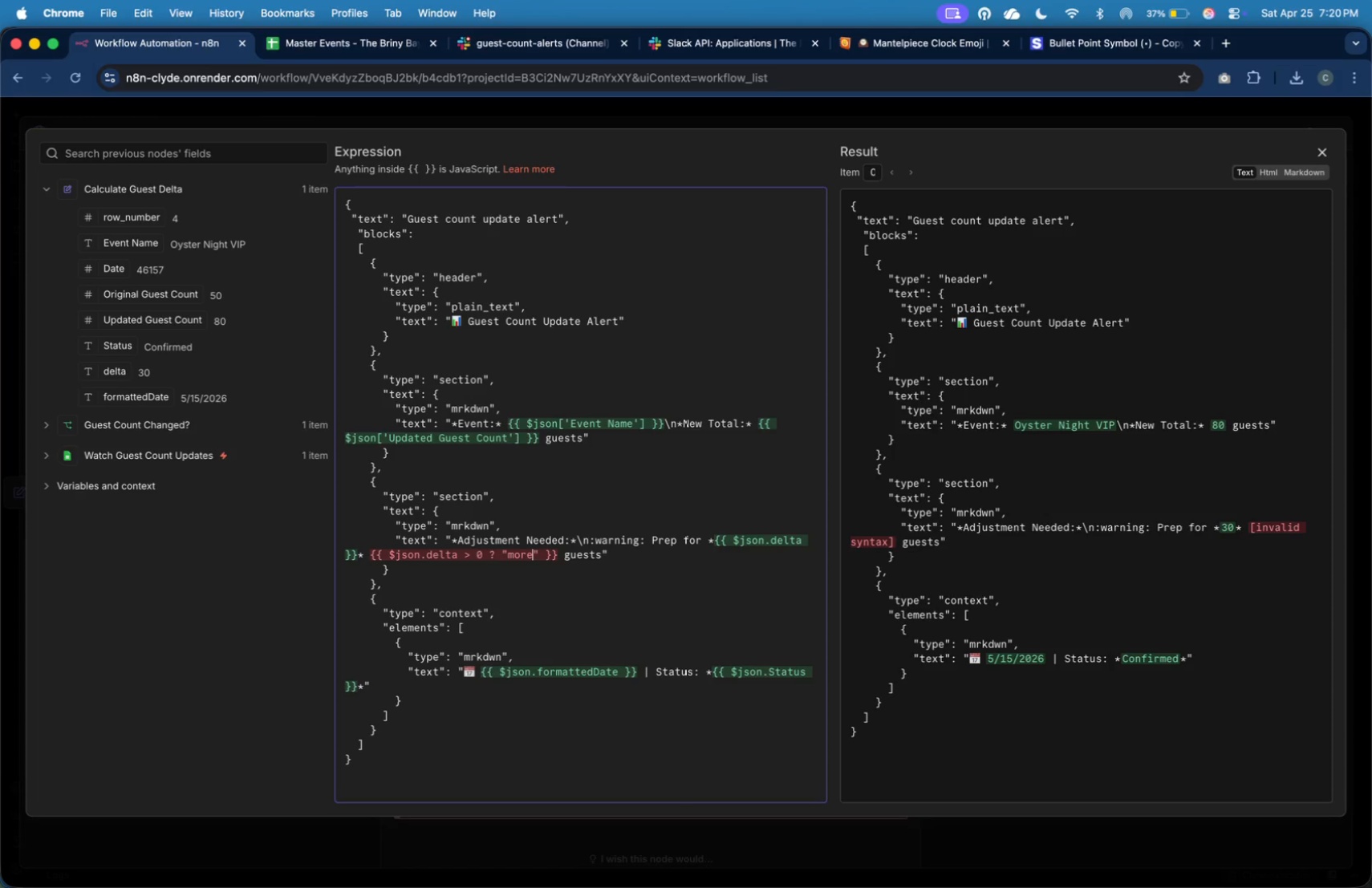 
key(ArrowRight)
 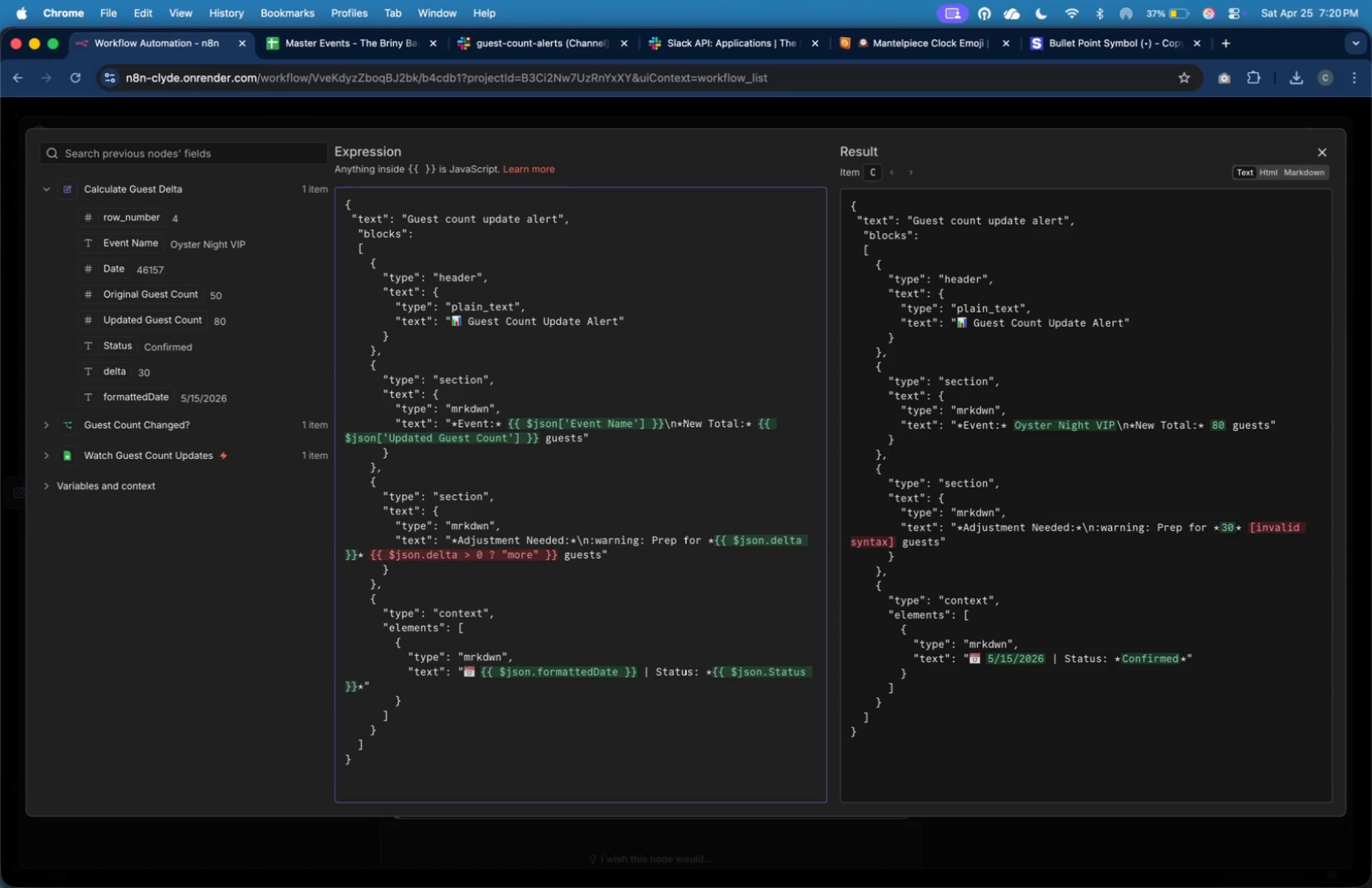 
type( : "less)
 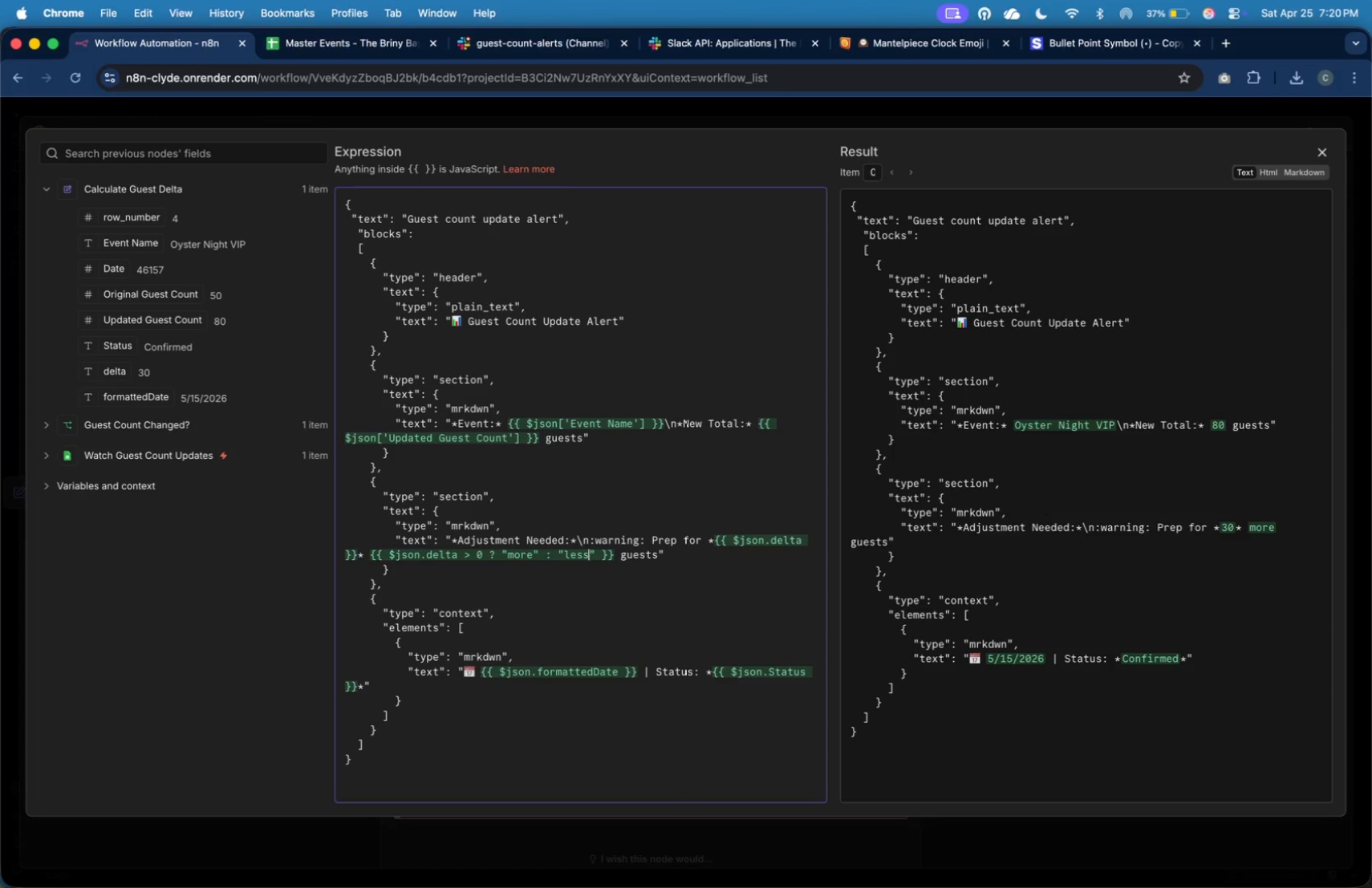 
wait(5.67)
 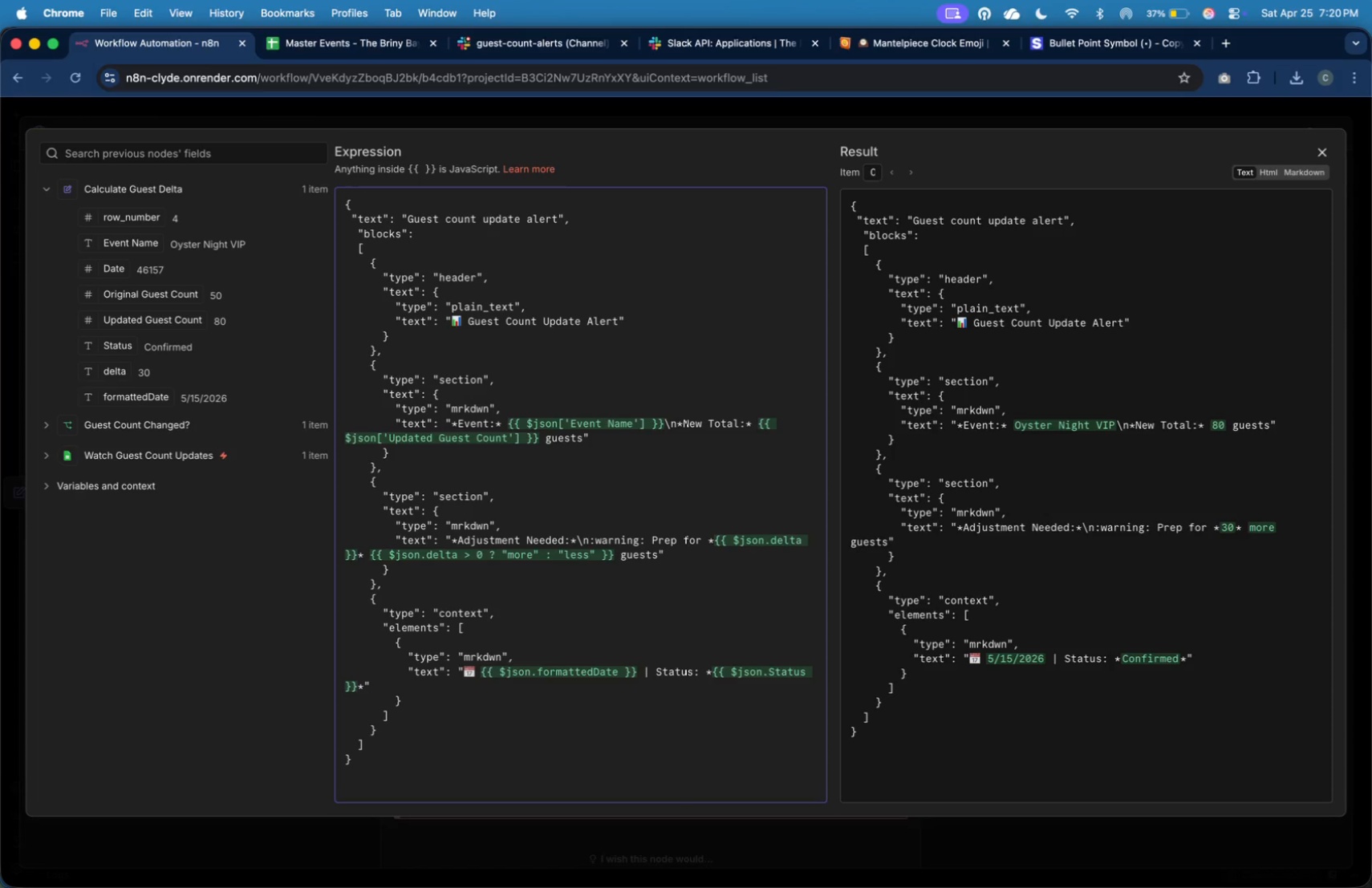 
left_click([1321, 158])
 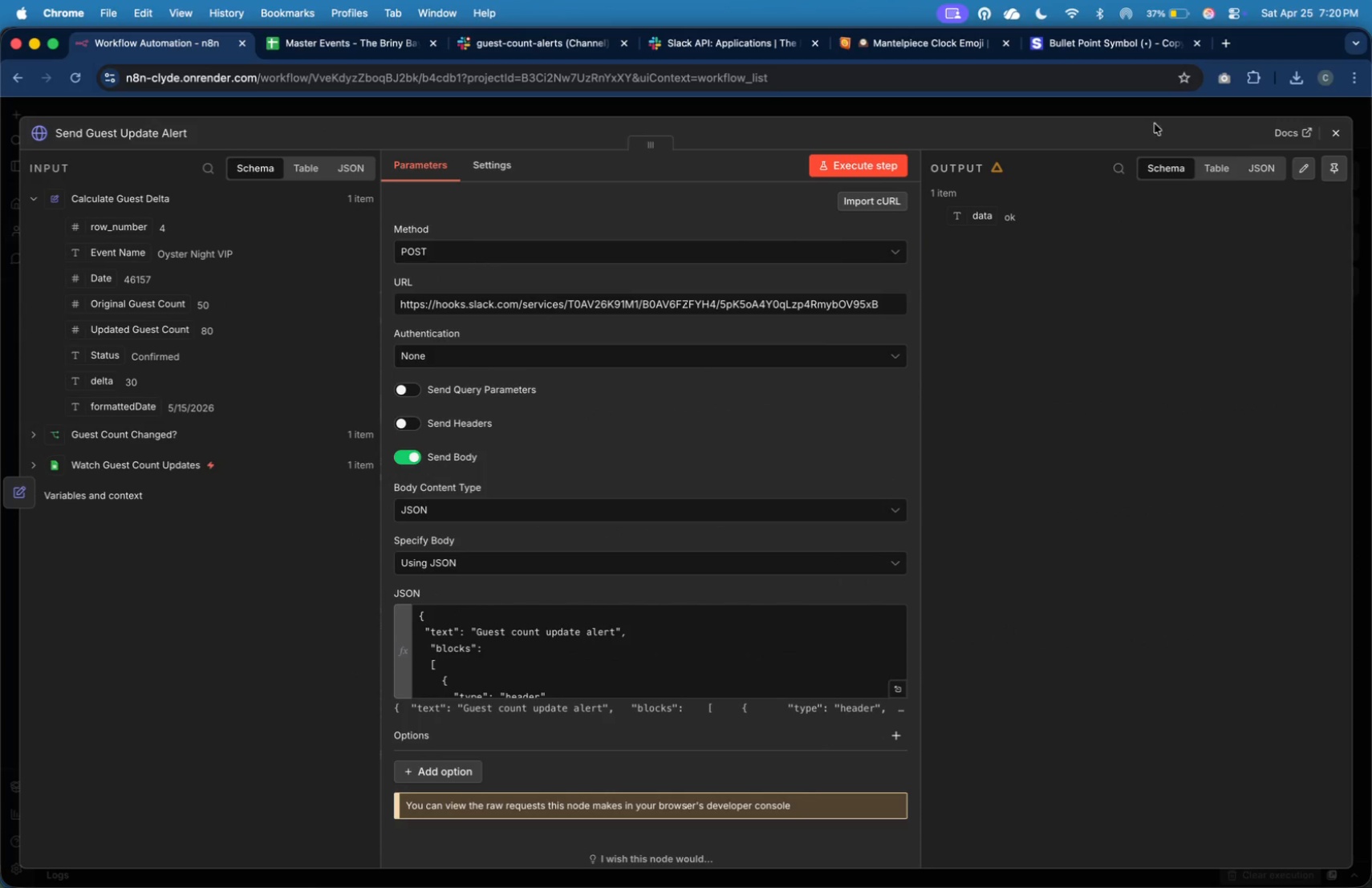 
left_click([828, 161])
 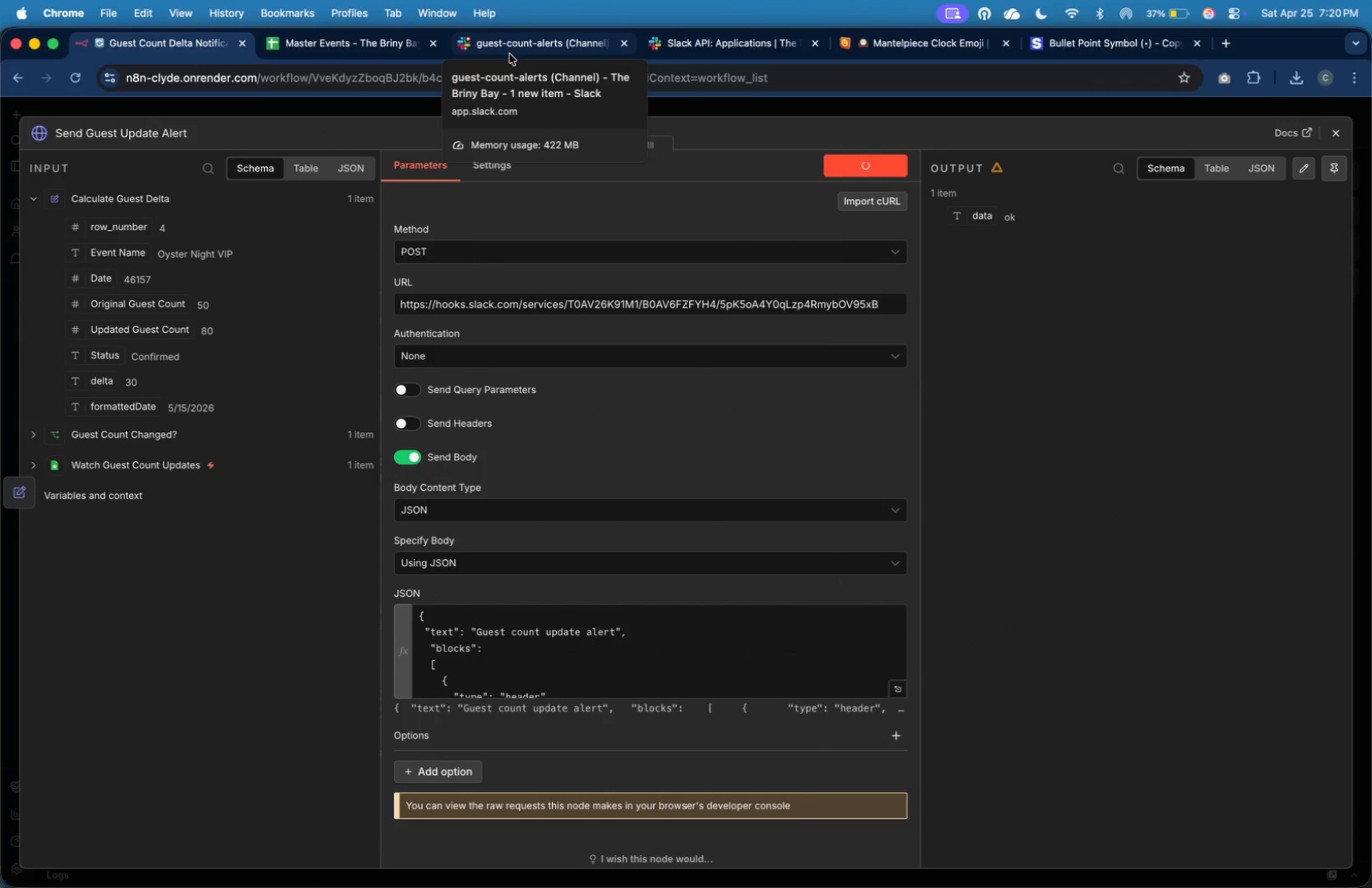 
wait(9.0)
 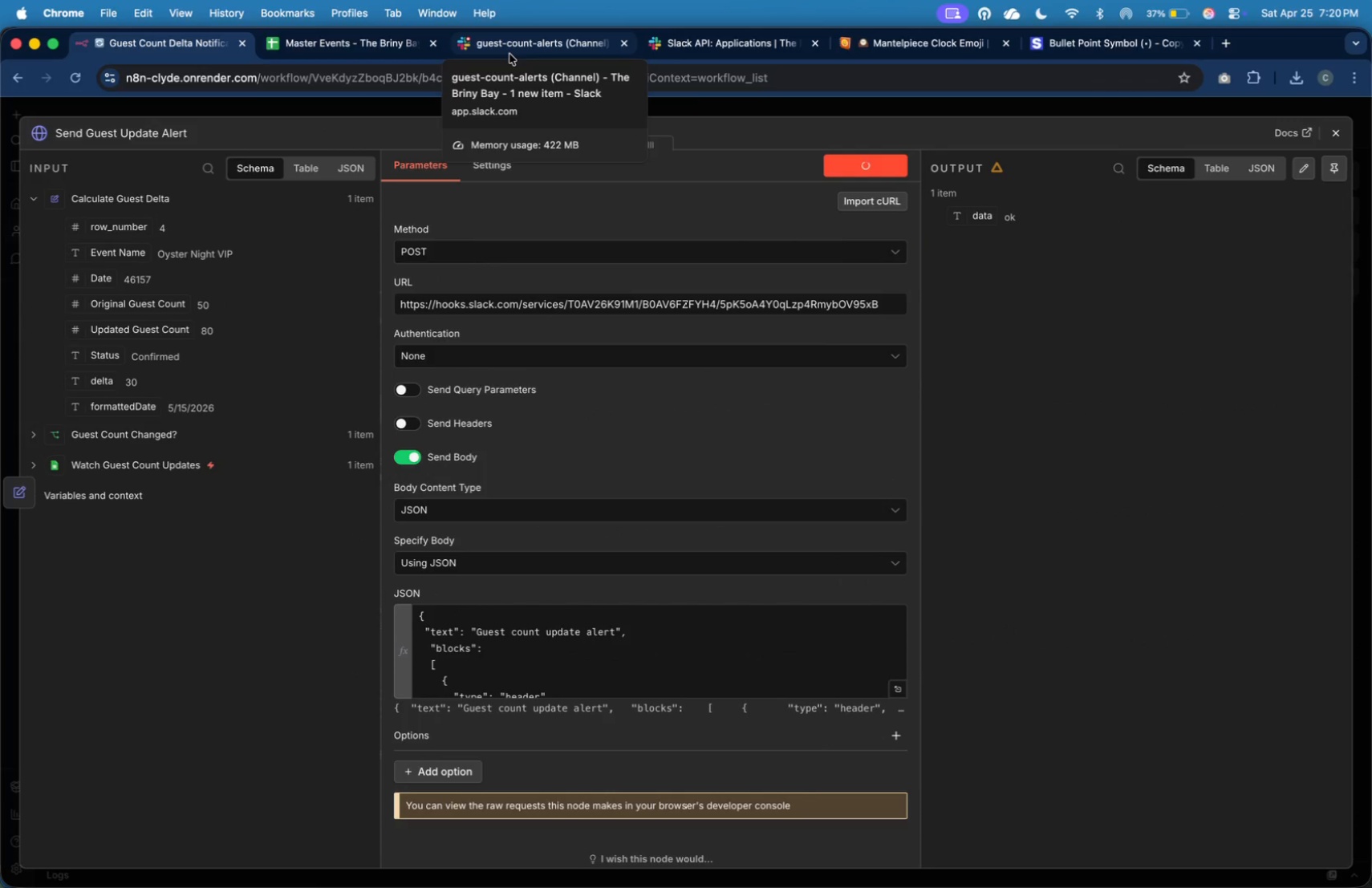 
left_click([514, 53])
 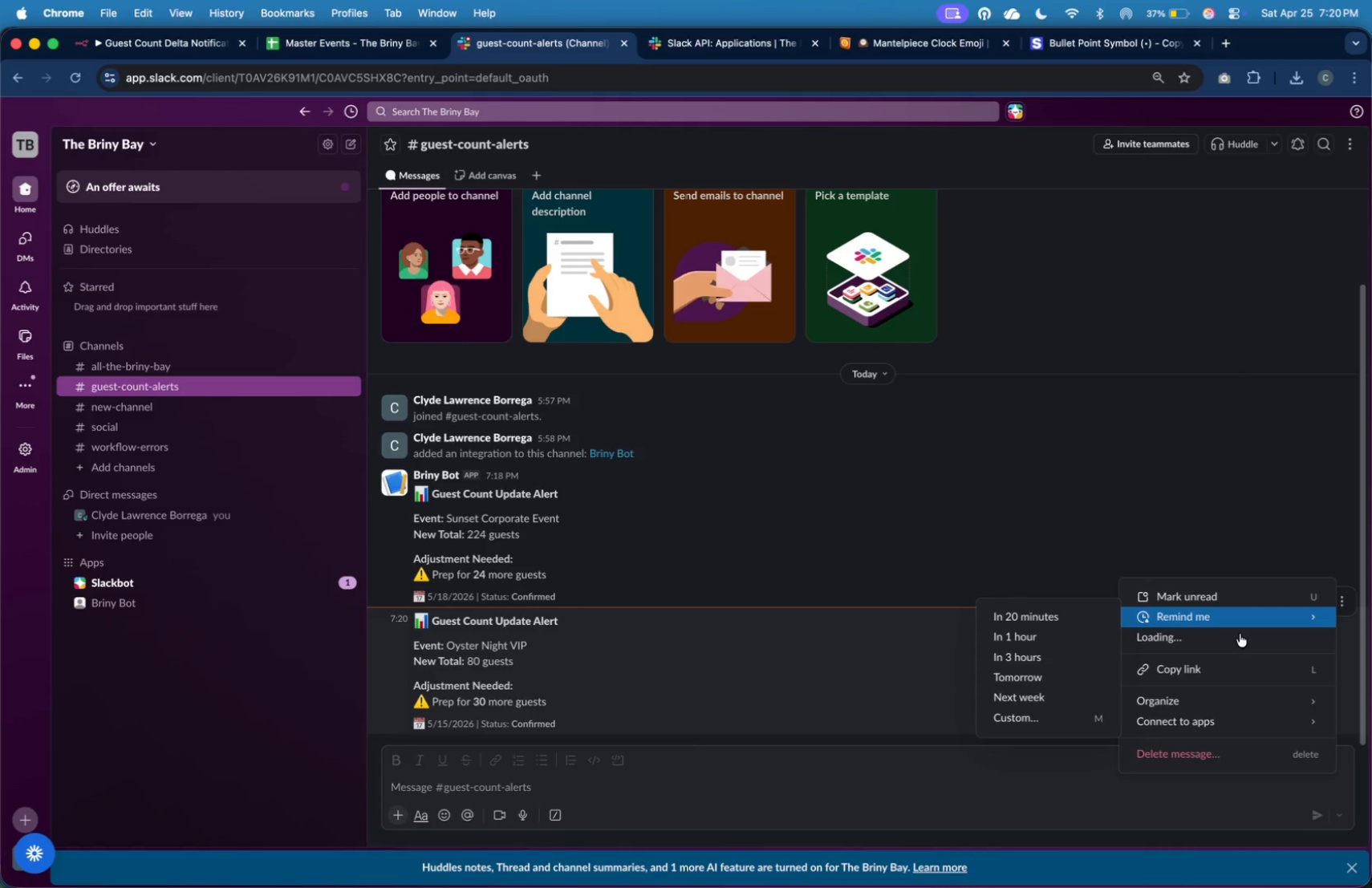 
left_click([1232, 757])
 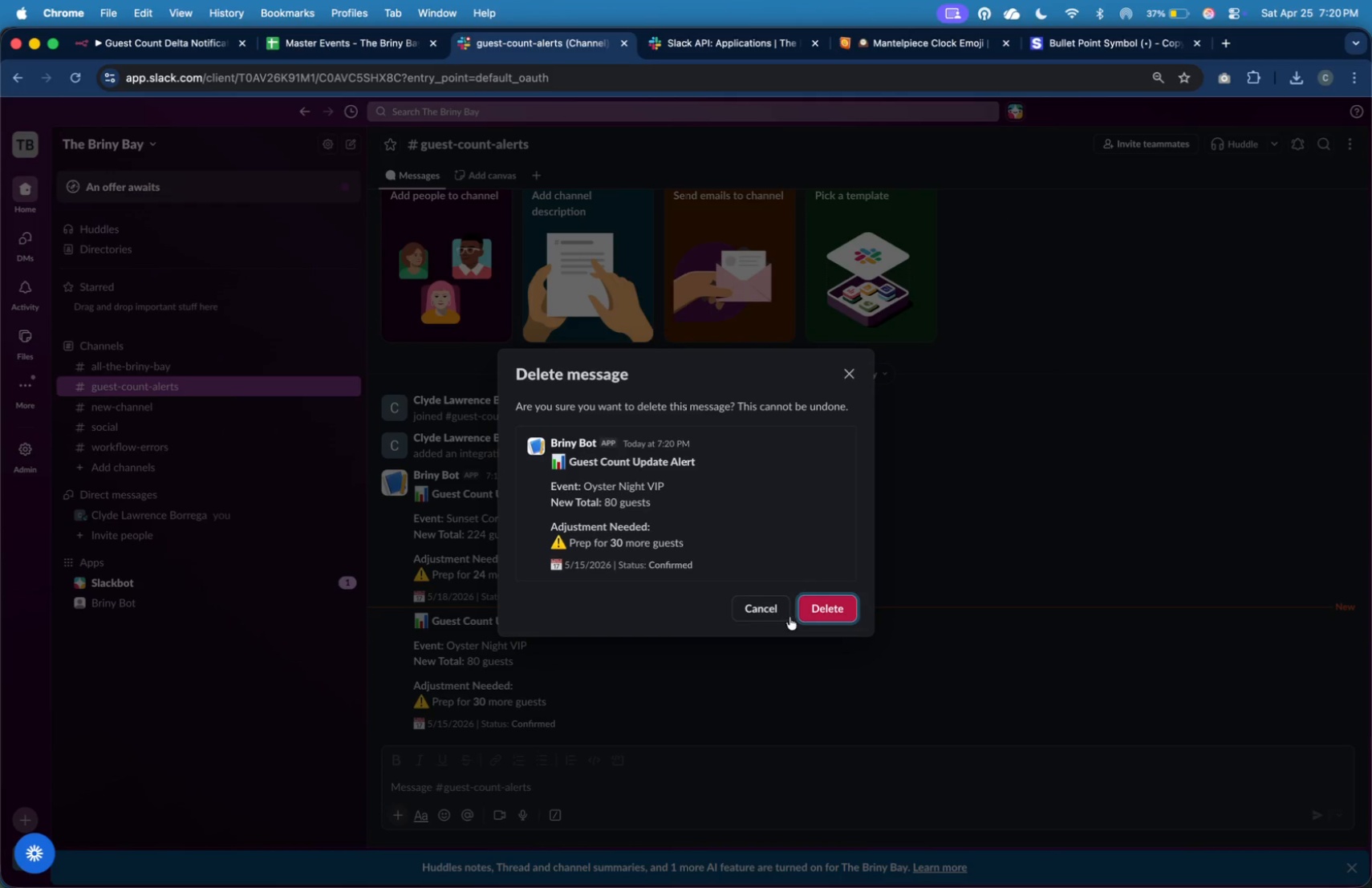 
left_click([813, 611])
 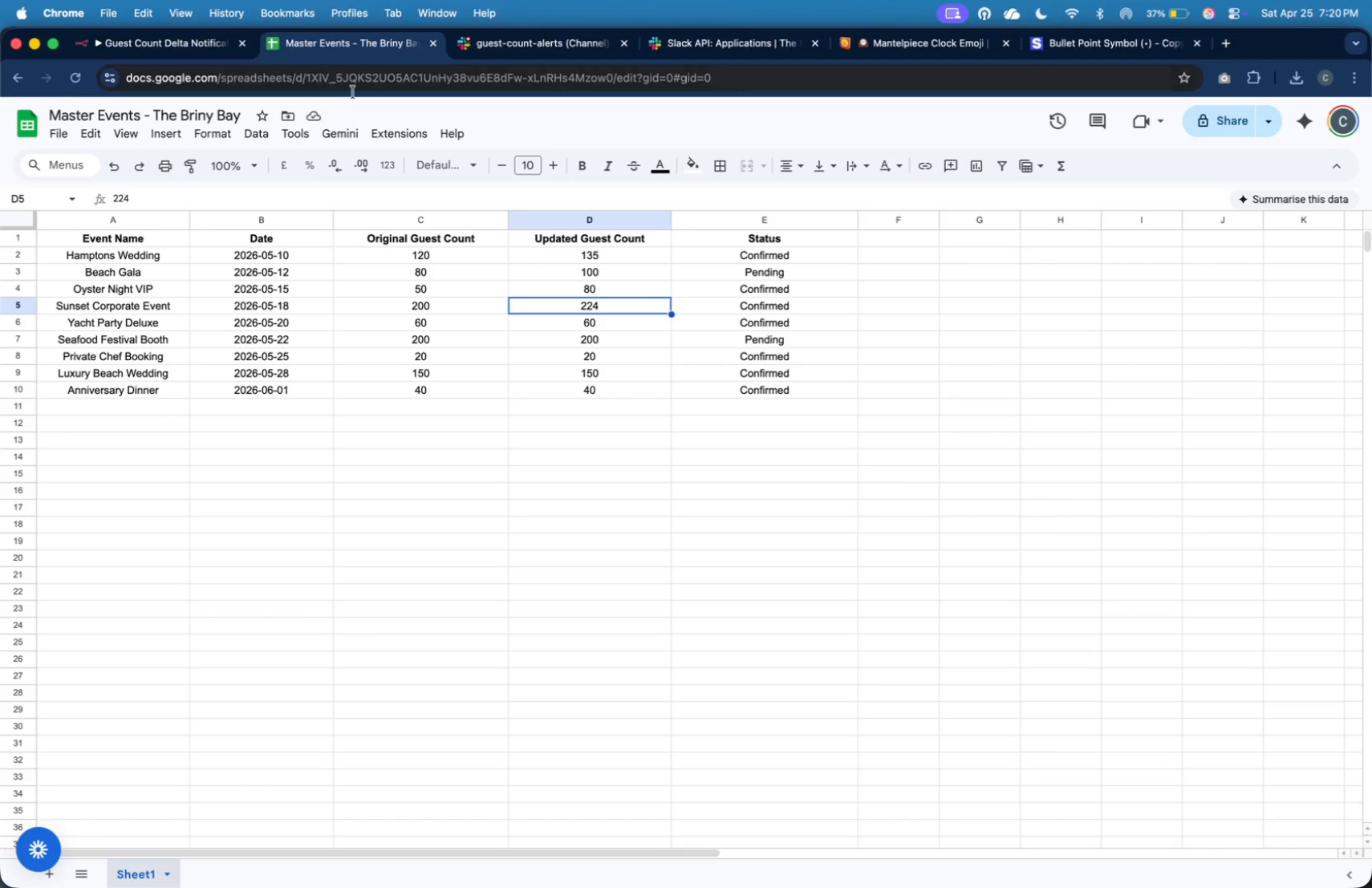 
left_click([203, 47])
 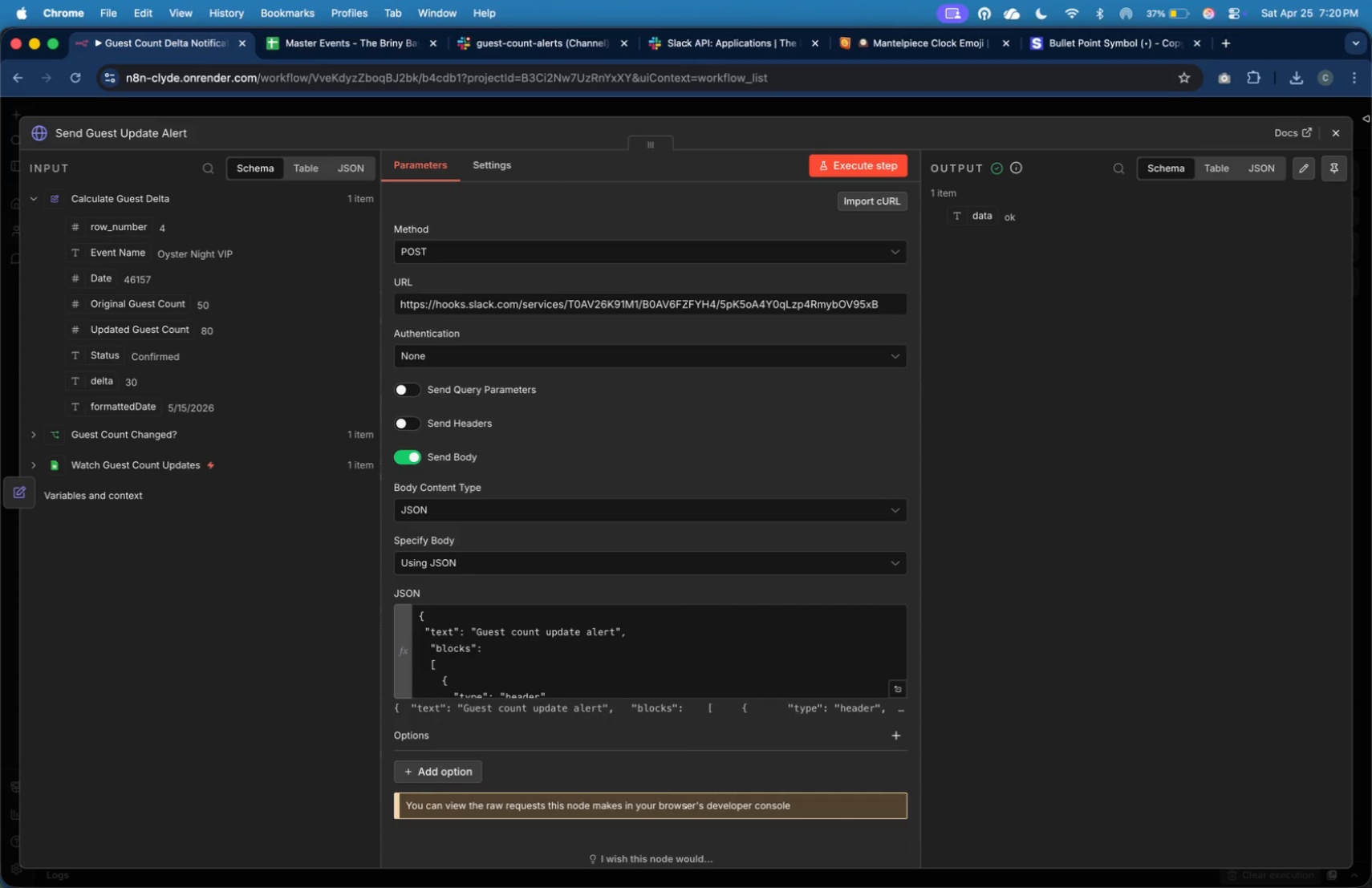 
left_click([1347, 134])
 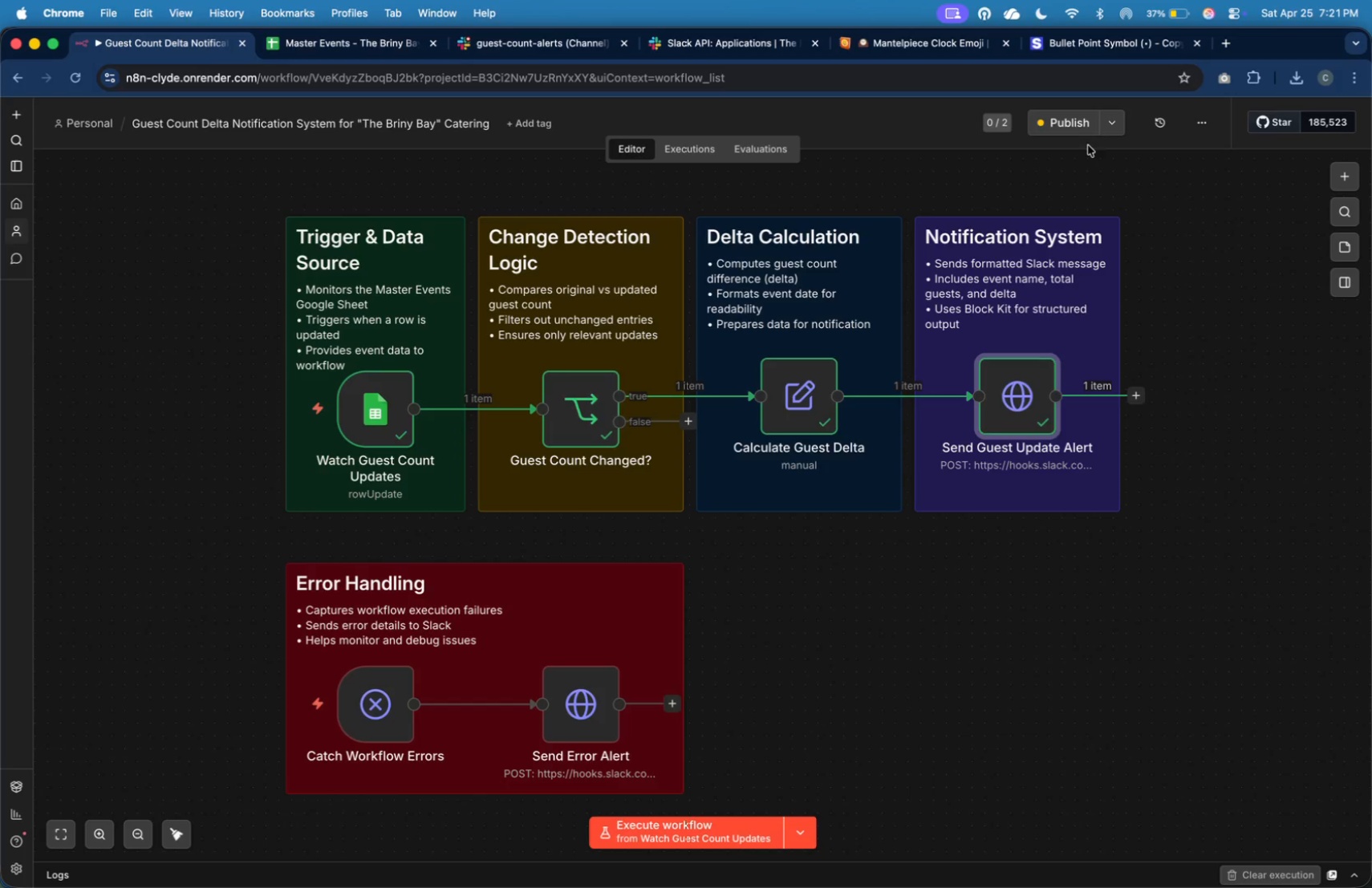 
left_click([1080, 132])
 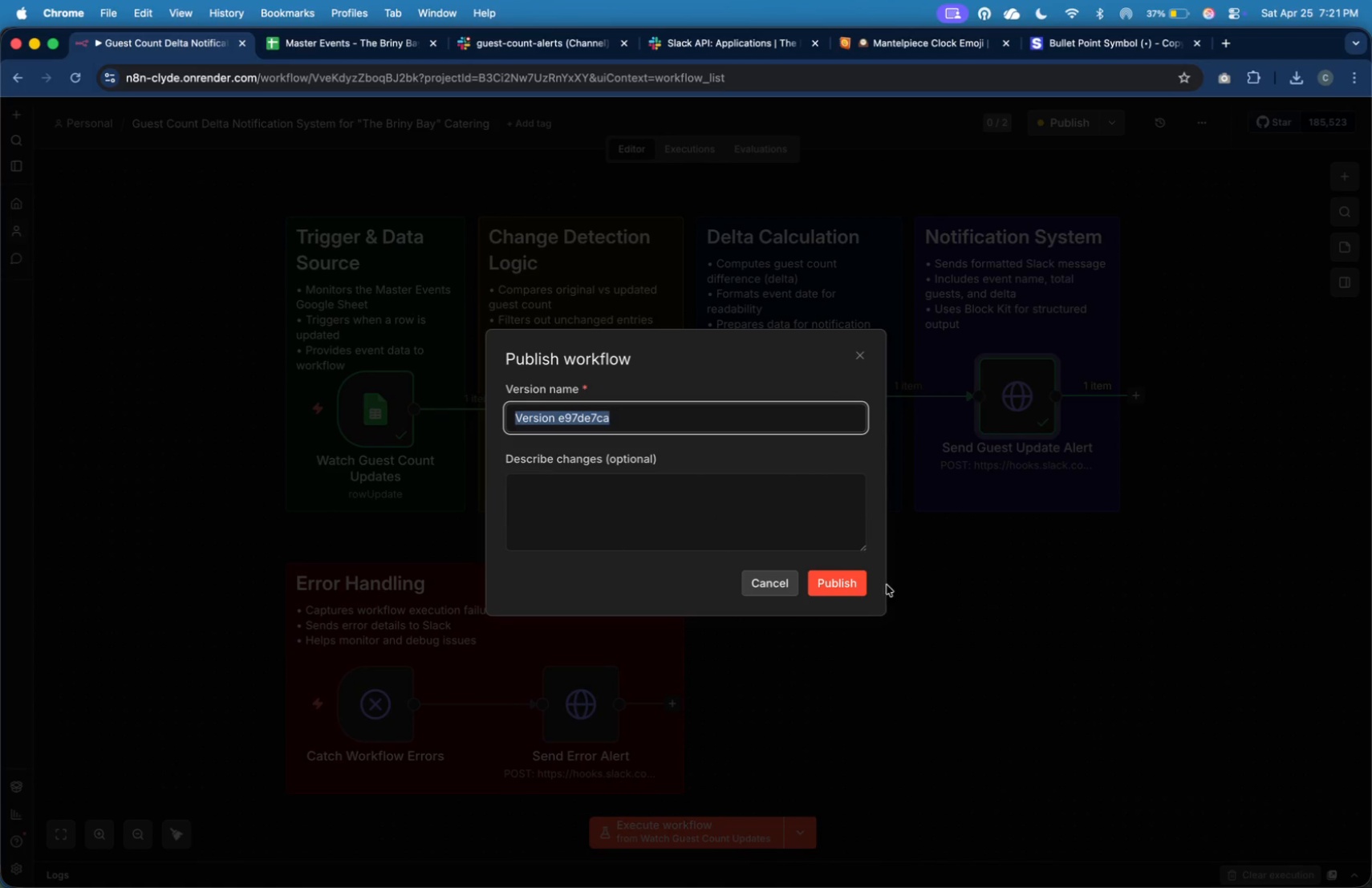 
left_click([855, 589])
 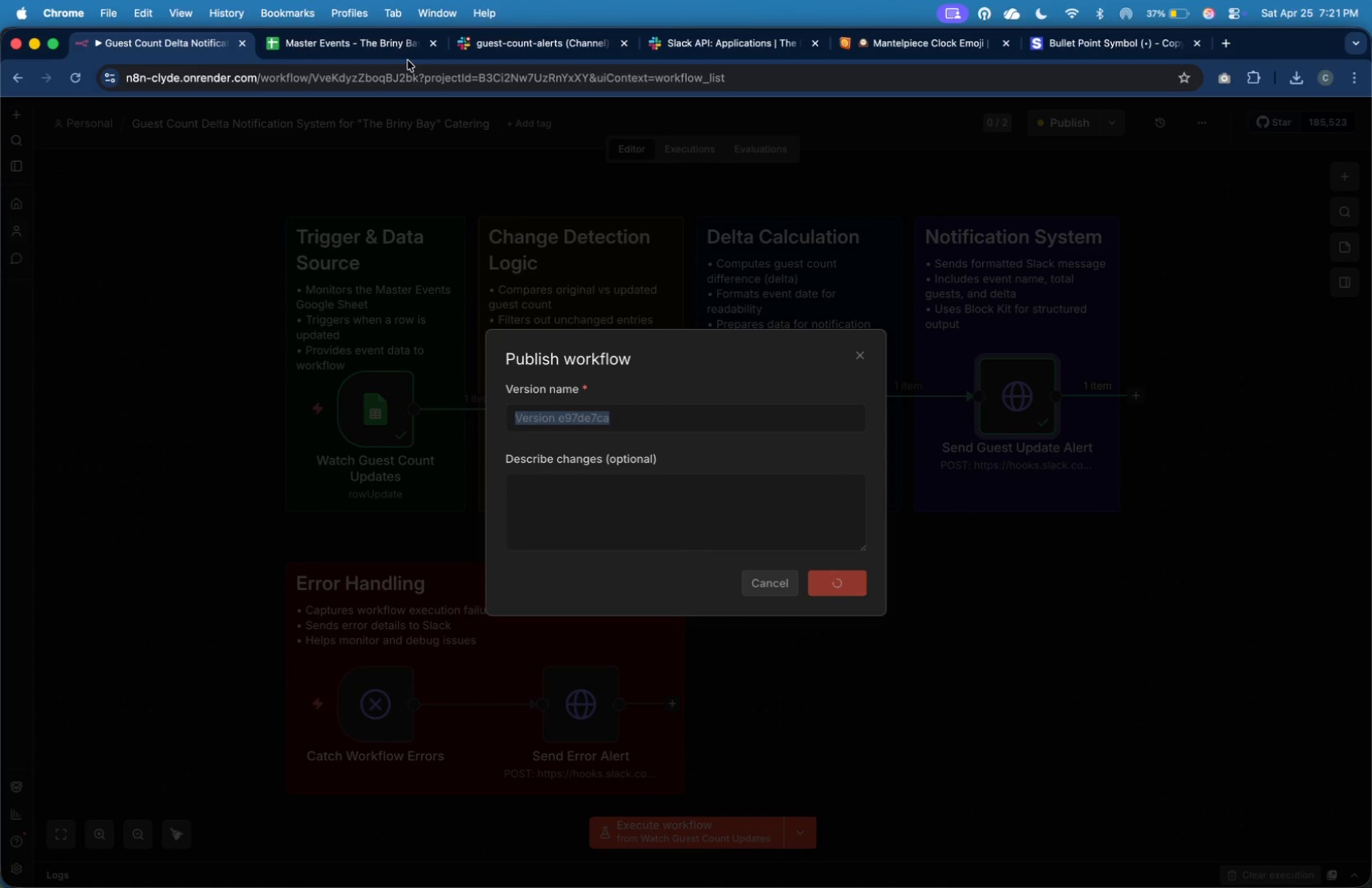 
key(Meta+Tab)
 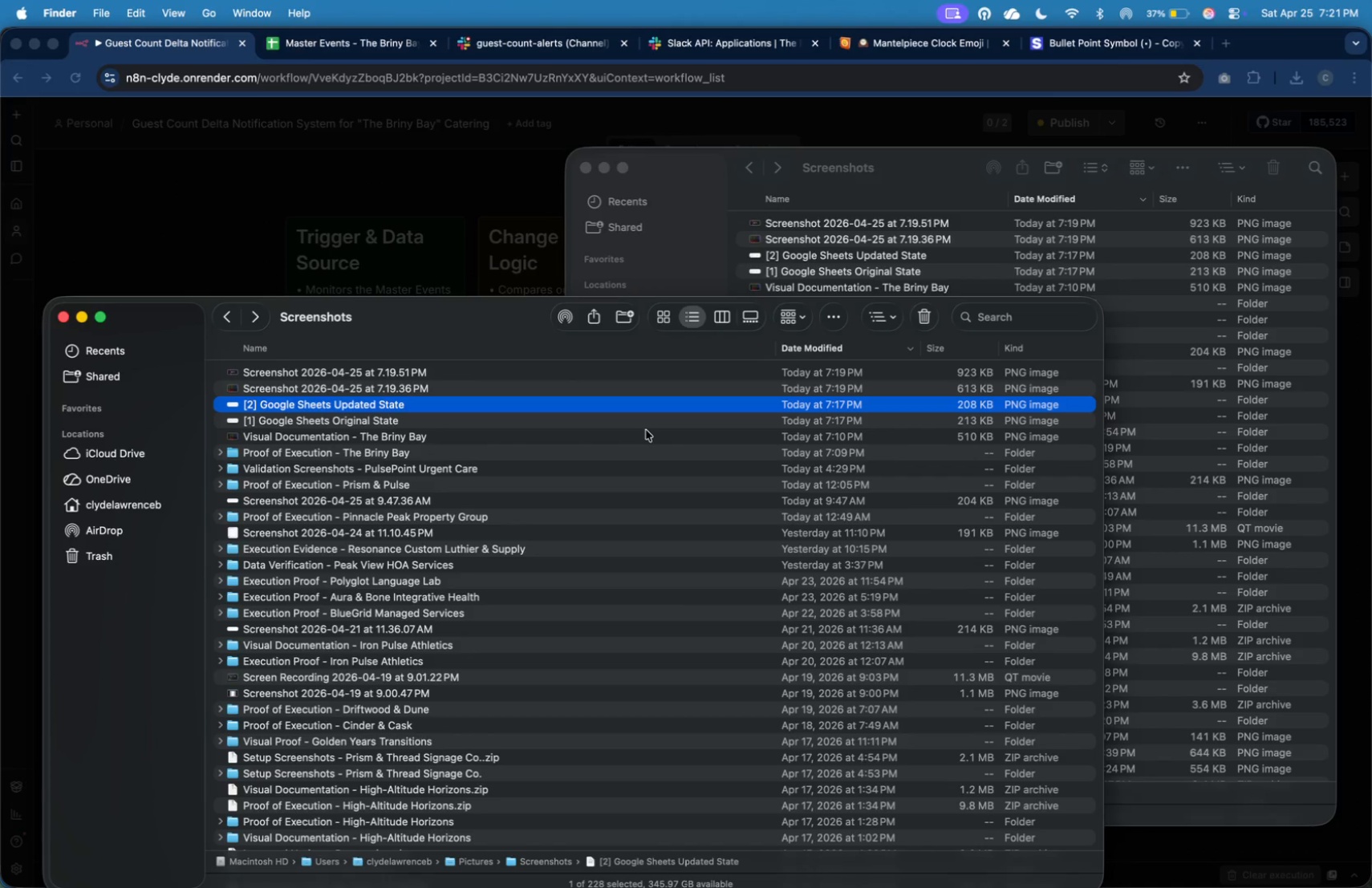 
left_click([660, 452])
 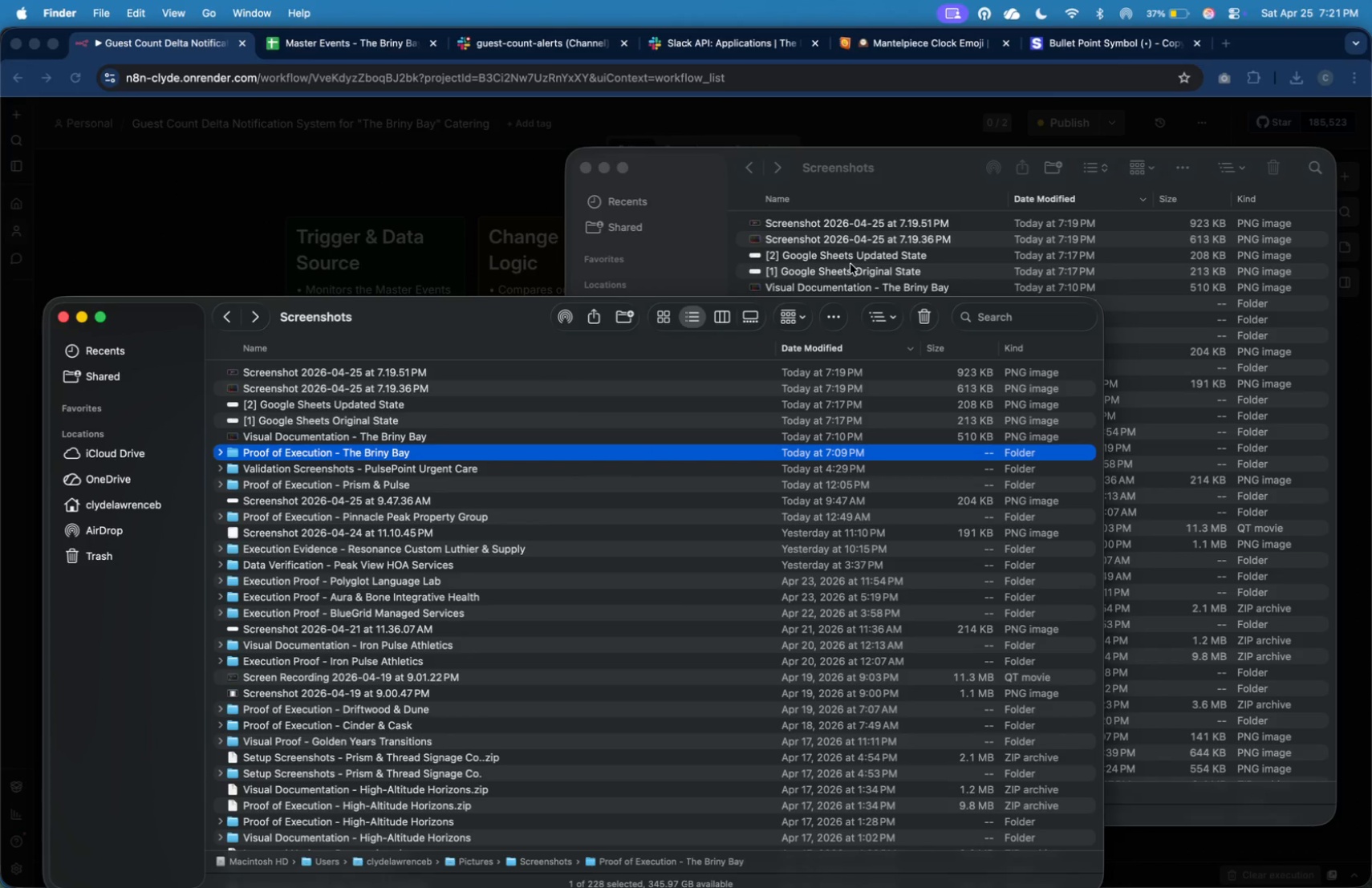 
left_click([881, 164])